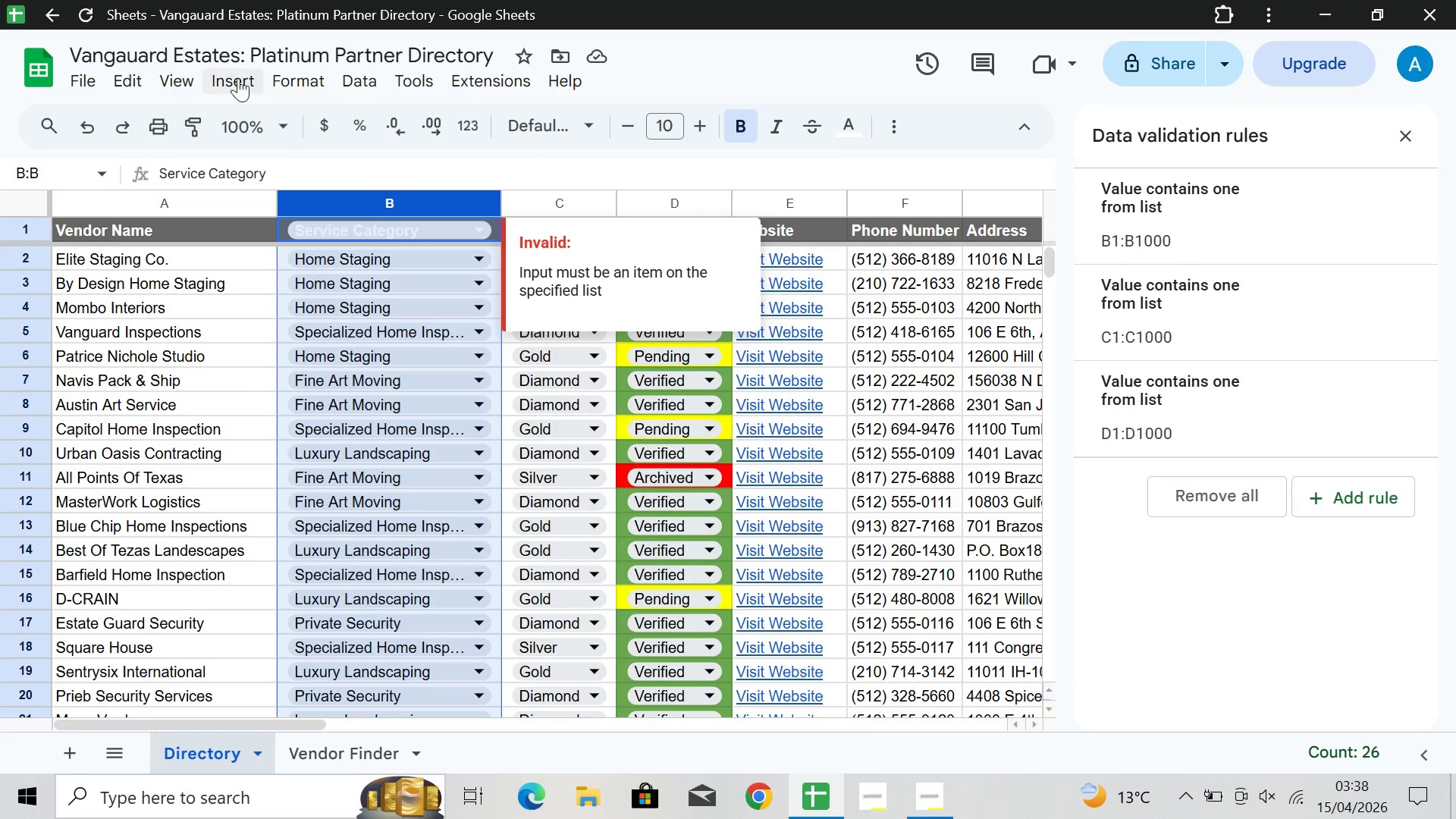 
left_click([235, 77])
 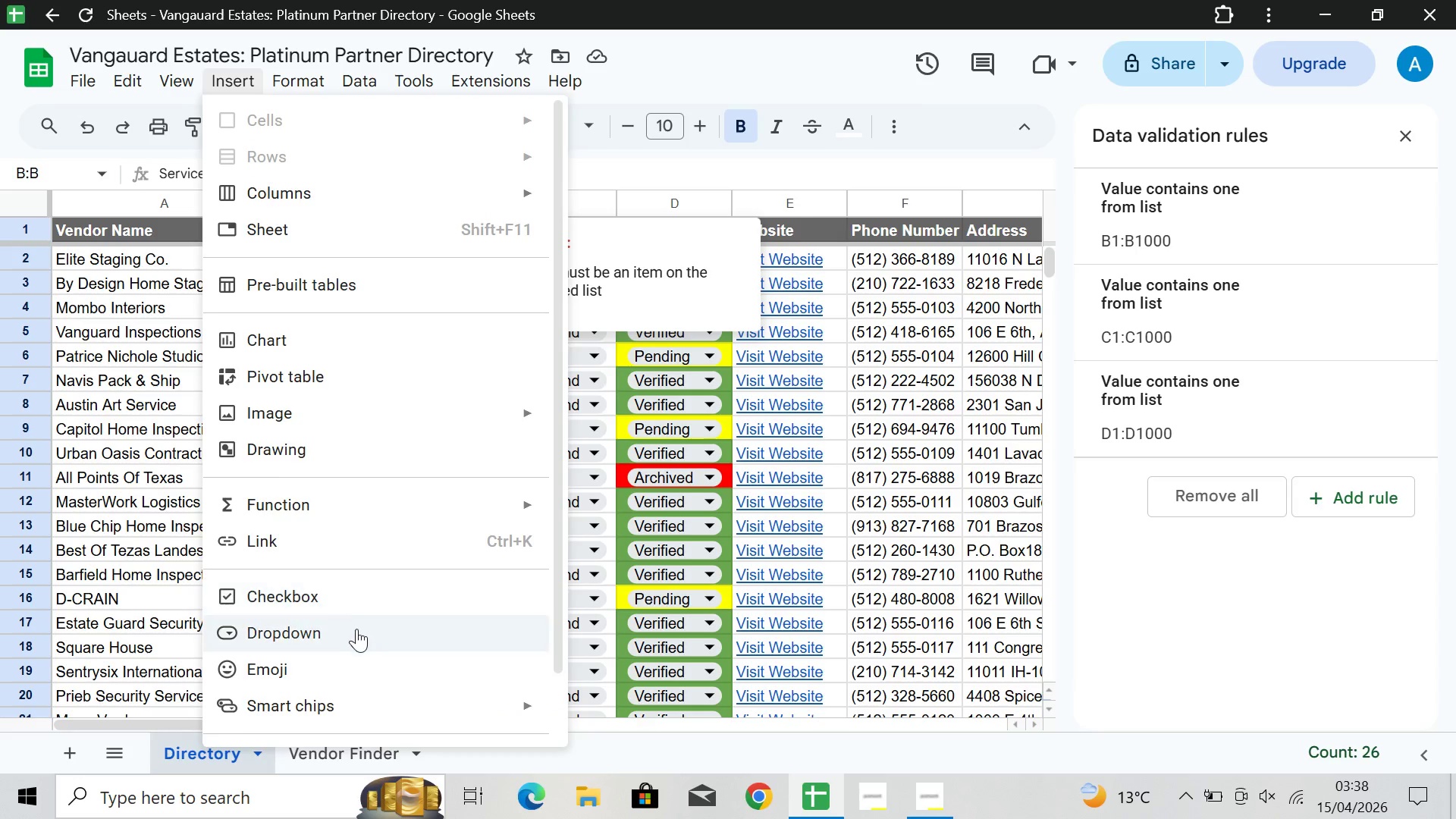 
left_click([356, 630])
 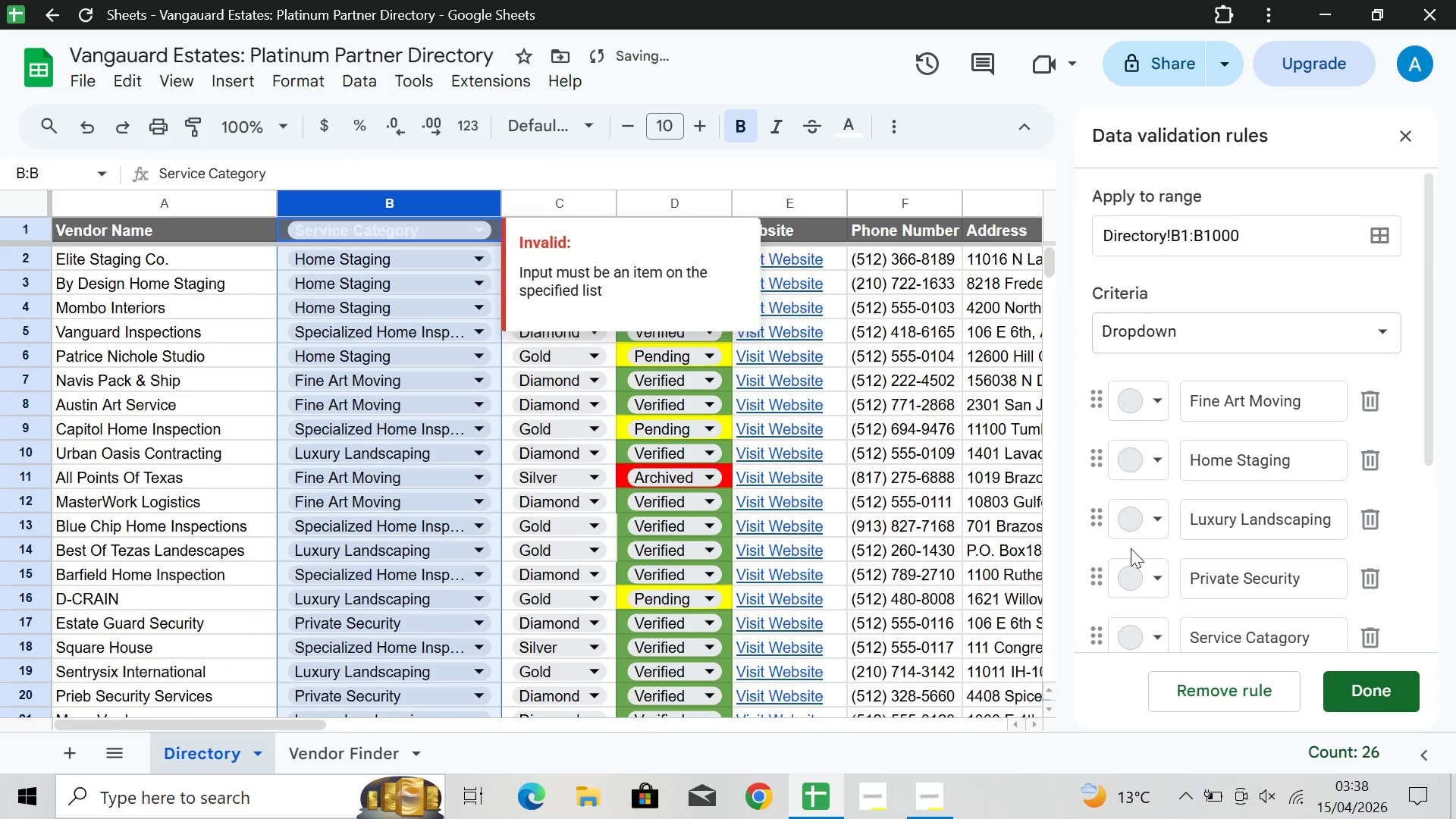 
scroll: coordinate [1158, 595], scroll_direction: down, amount: 8.0
 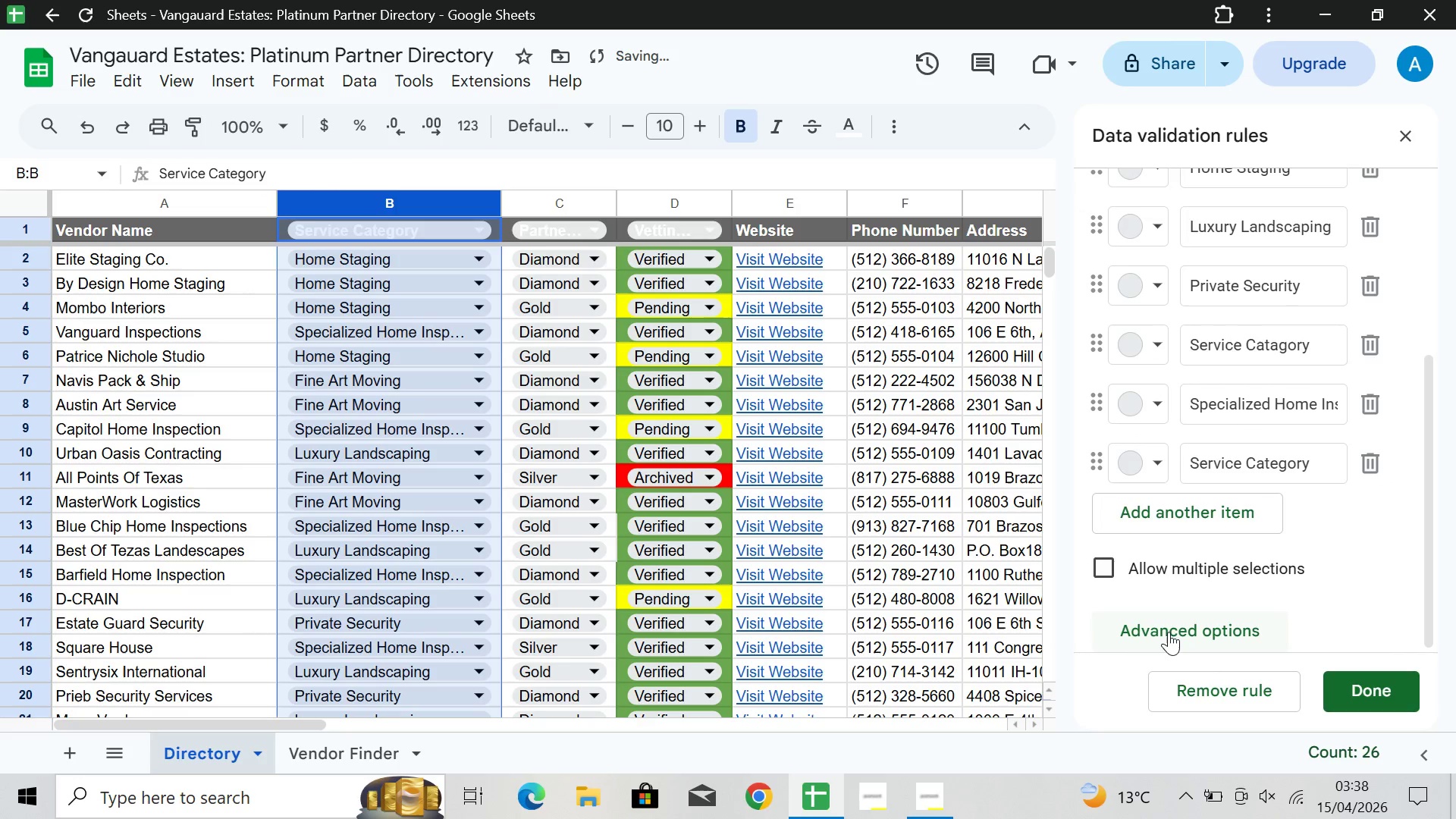 
left_click([1169, 631])
 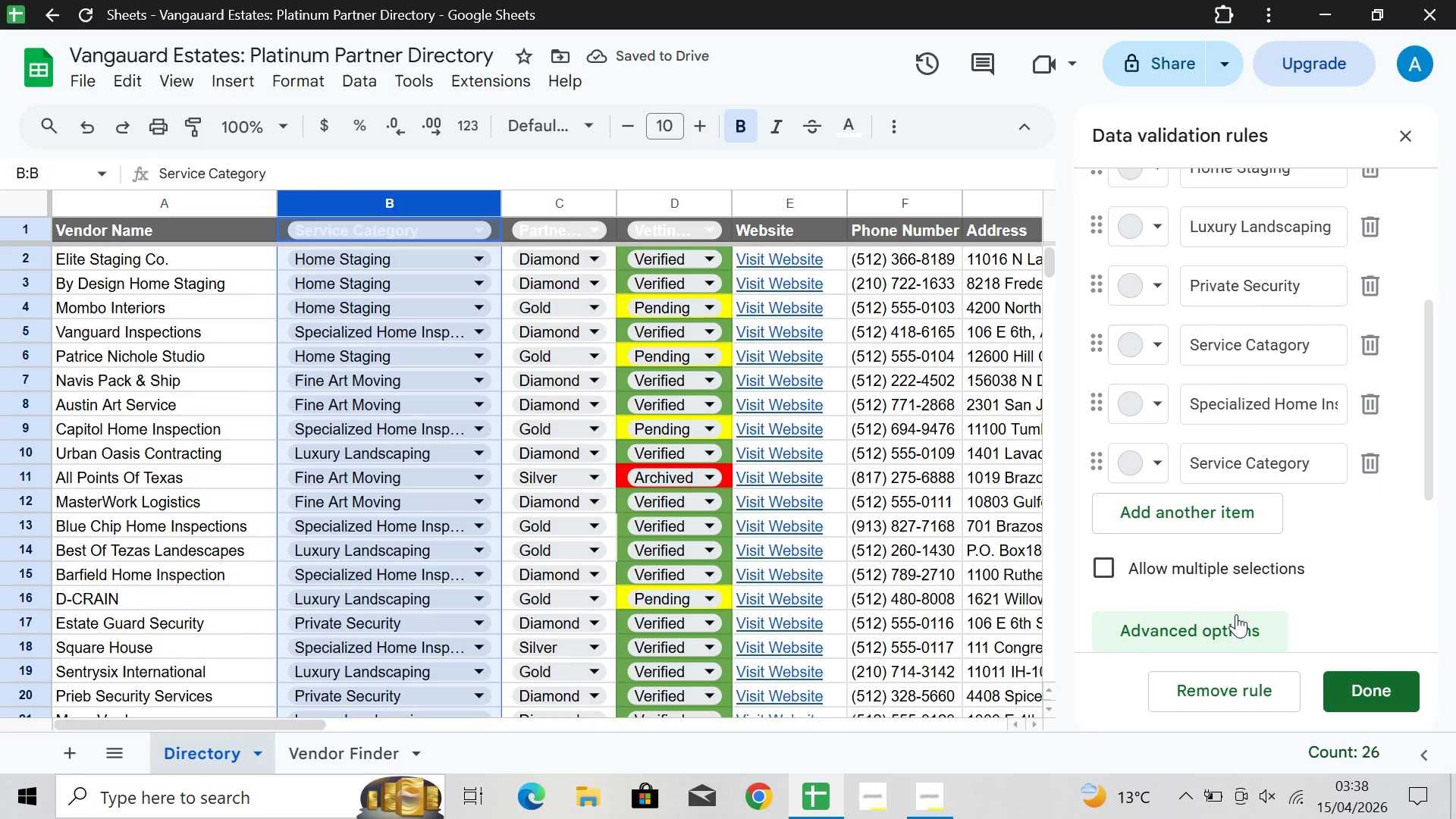 
scroll: coordinate [1237, 618], scroll_direction: down, amount: 4.0
 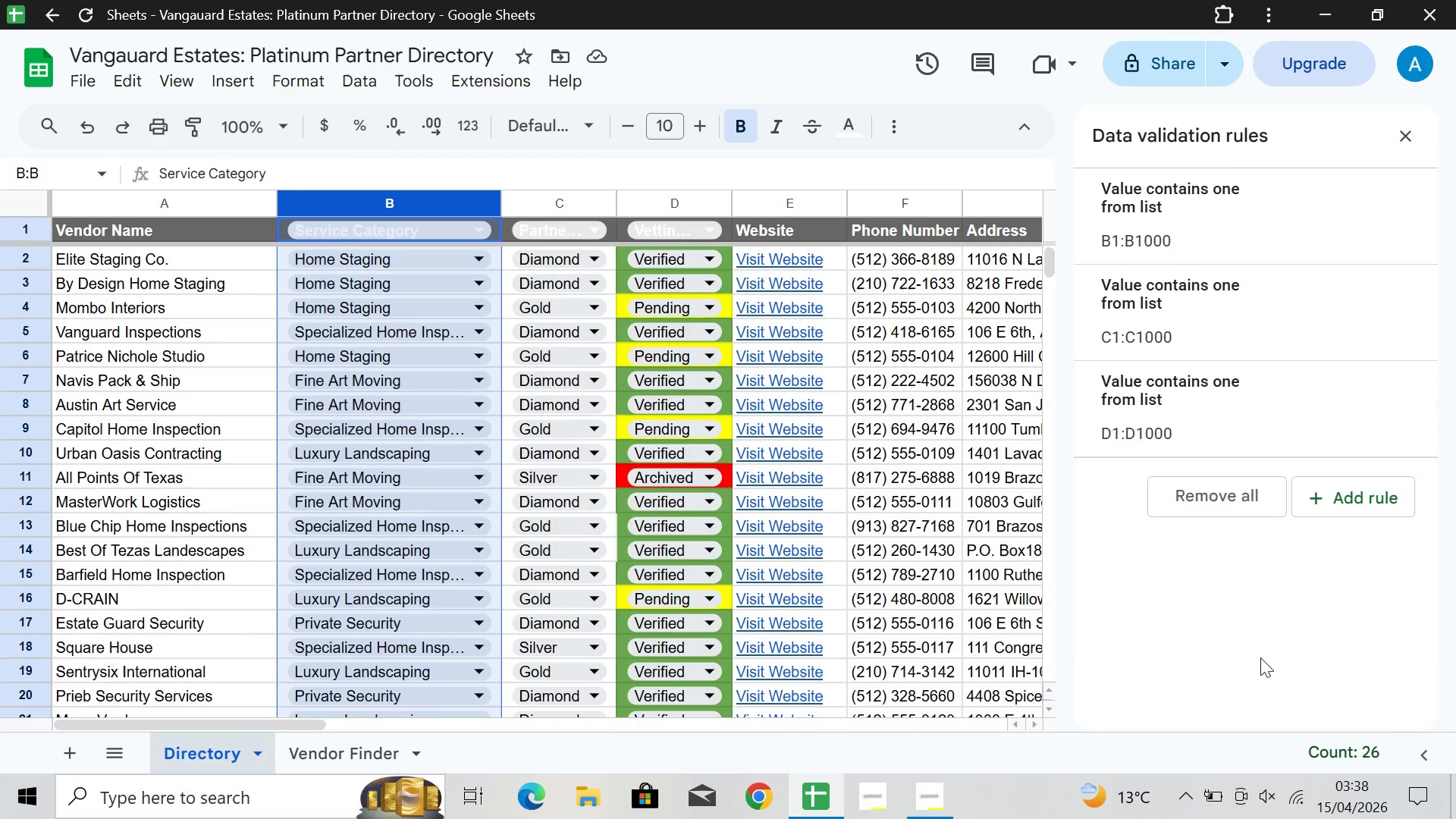 
left_click([156, 316])
 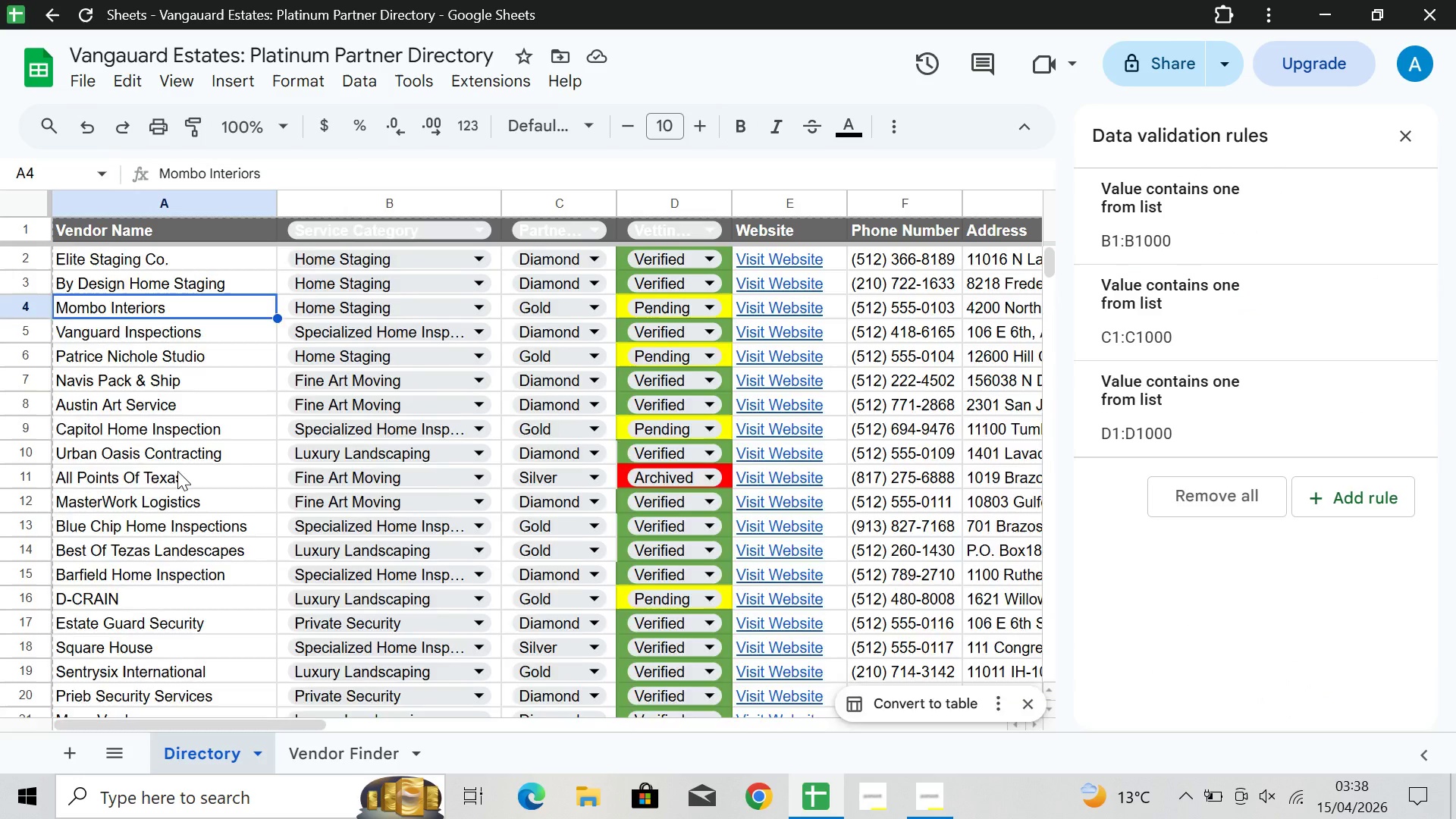 
scroll: coordinate [177, 474], scroll_direction: up, amount: 8.0
 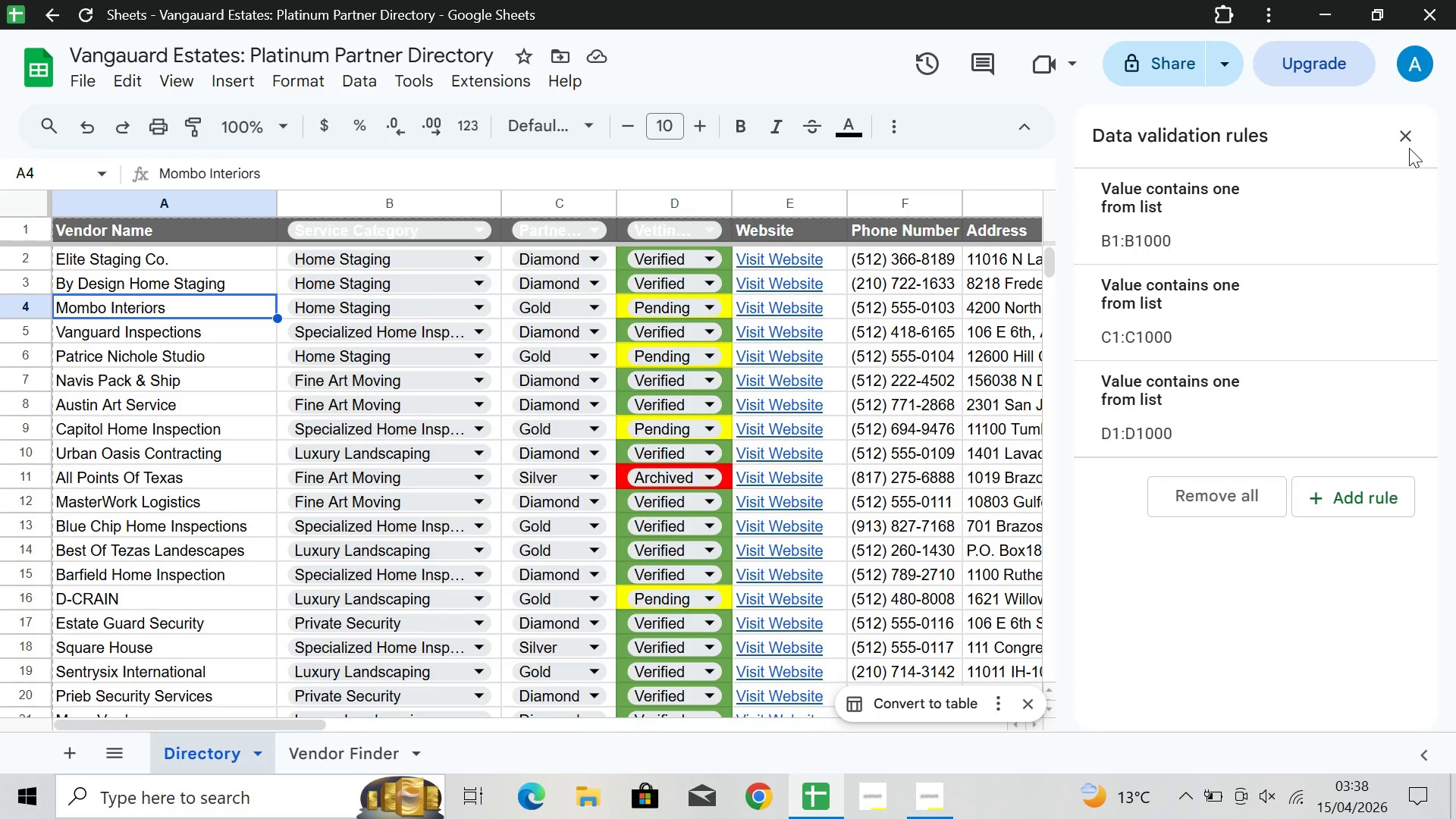 
double_click([1405, 134])
 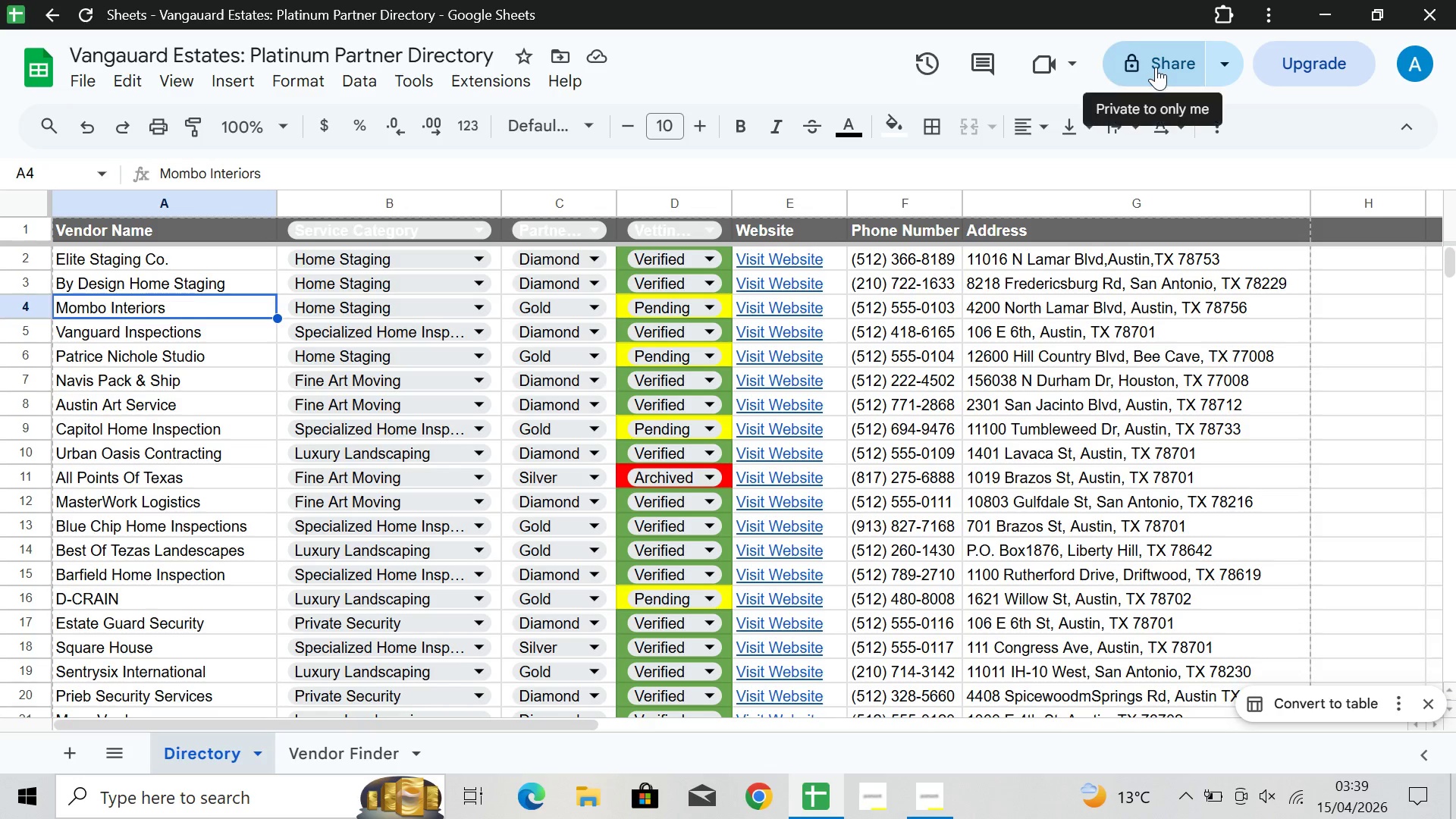 
wait(22.44)
 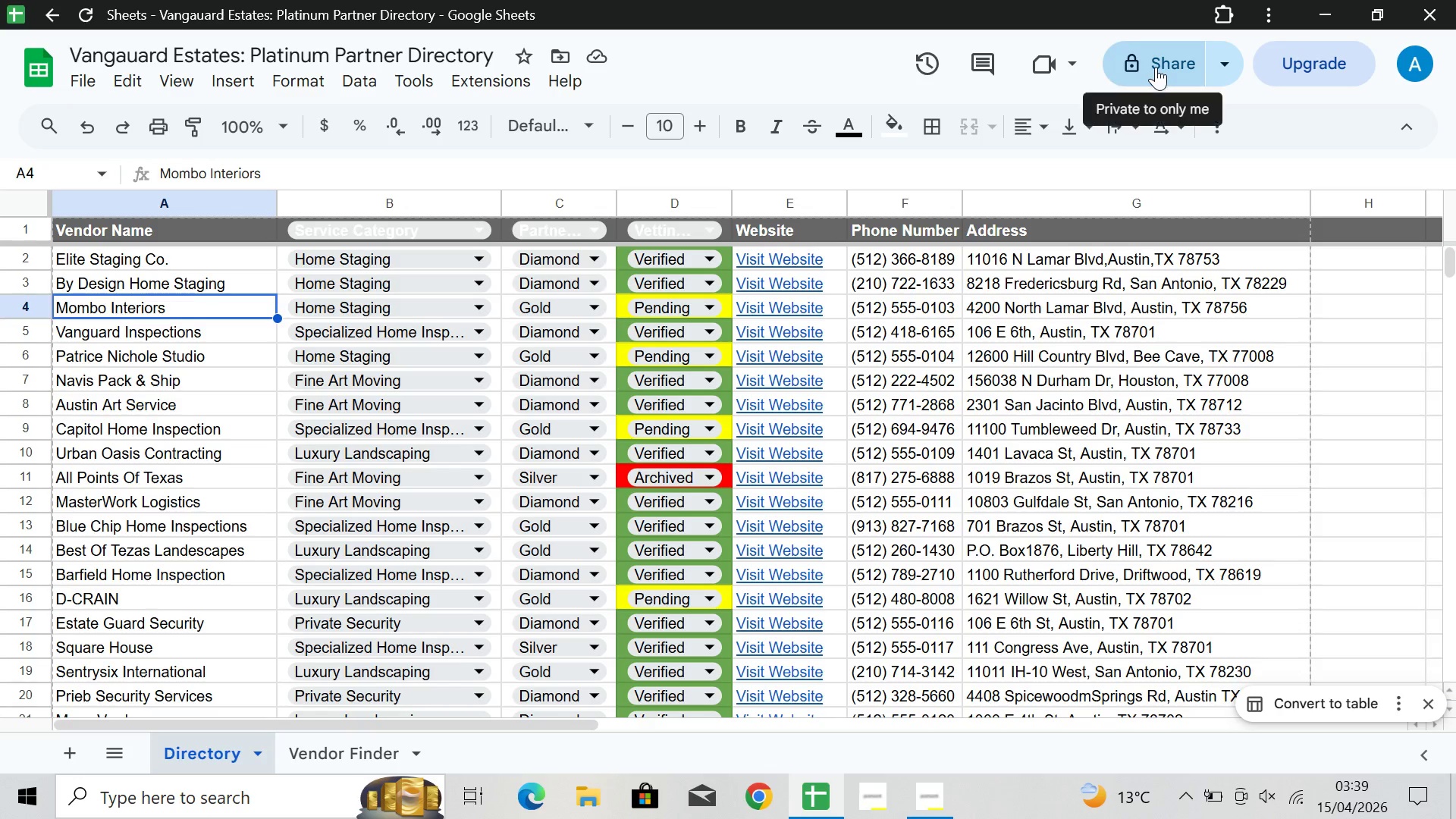 
scroll: coordinate [786, 546], scroll_direction: down, amount: 2.0
 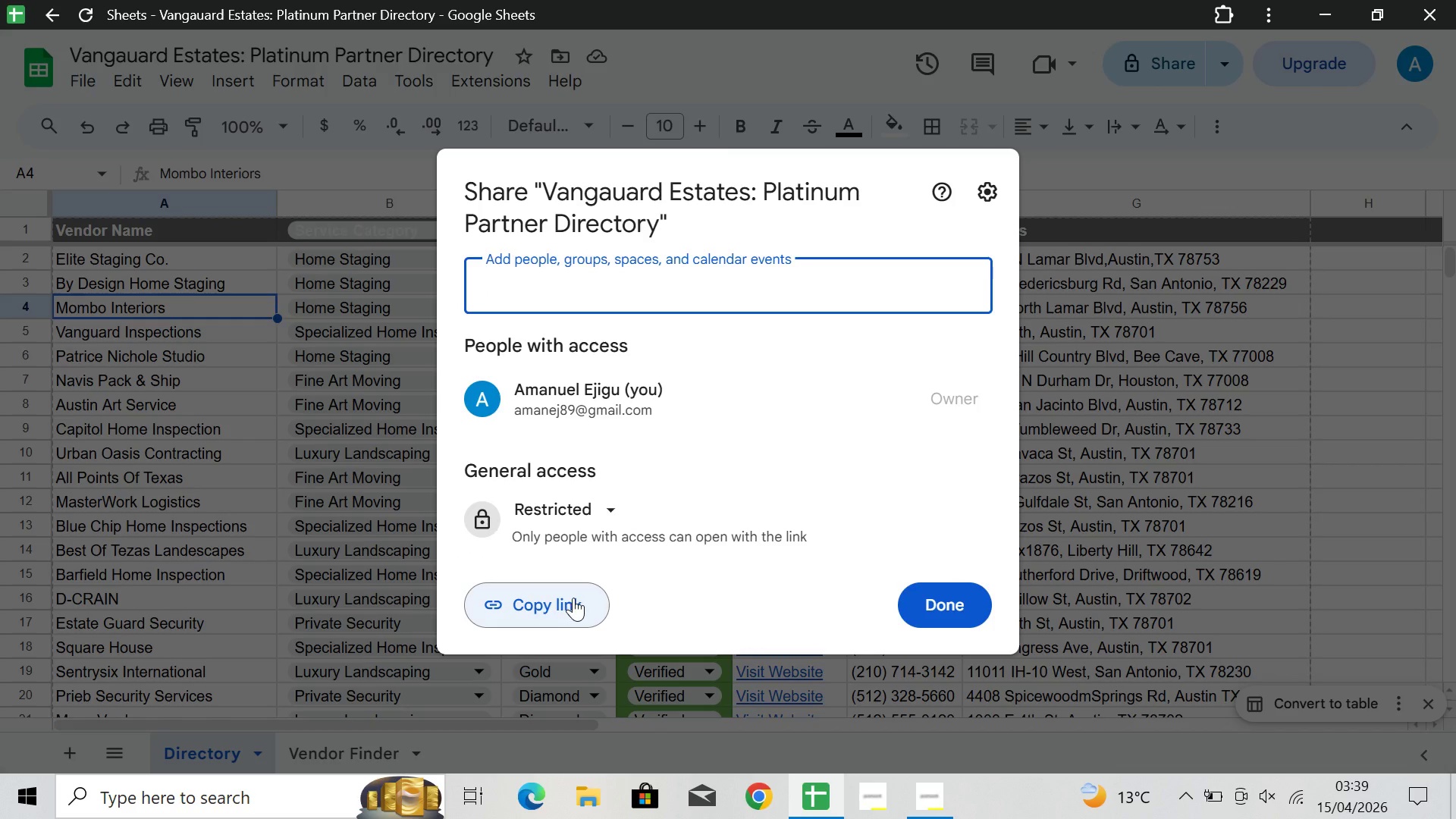 
left_click([573, 598])
 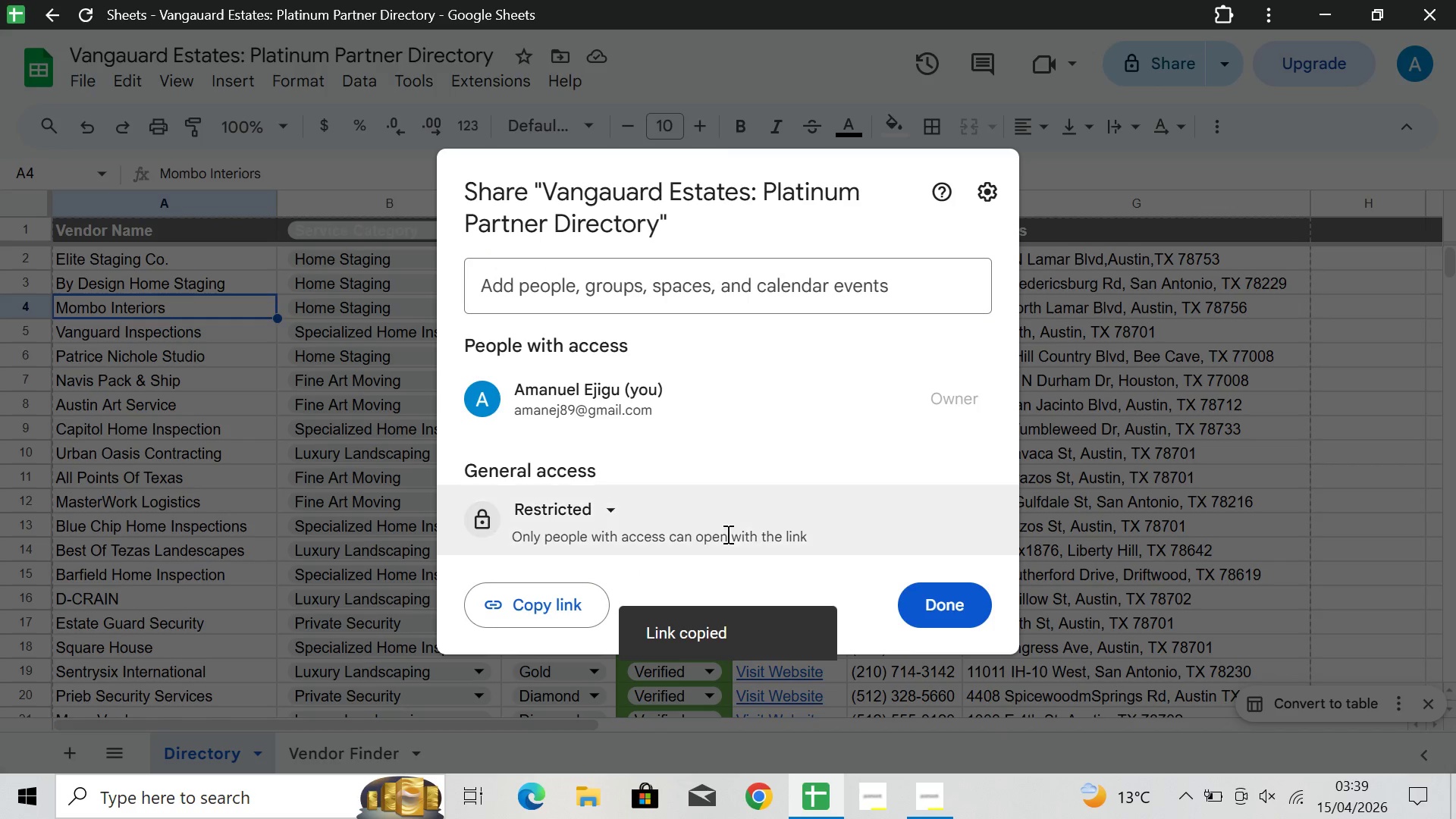 
scroll: coordinate [748, 523], scroll_direction: down, amount: 2.0
 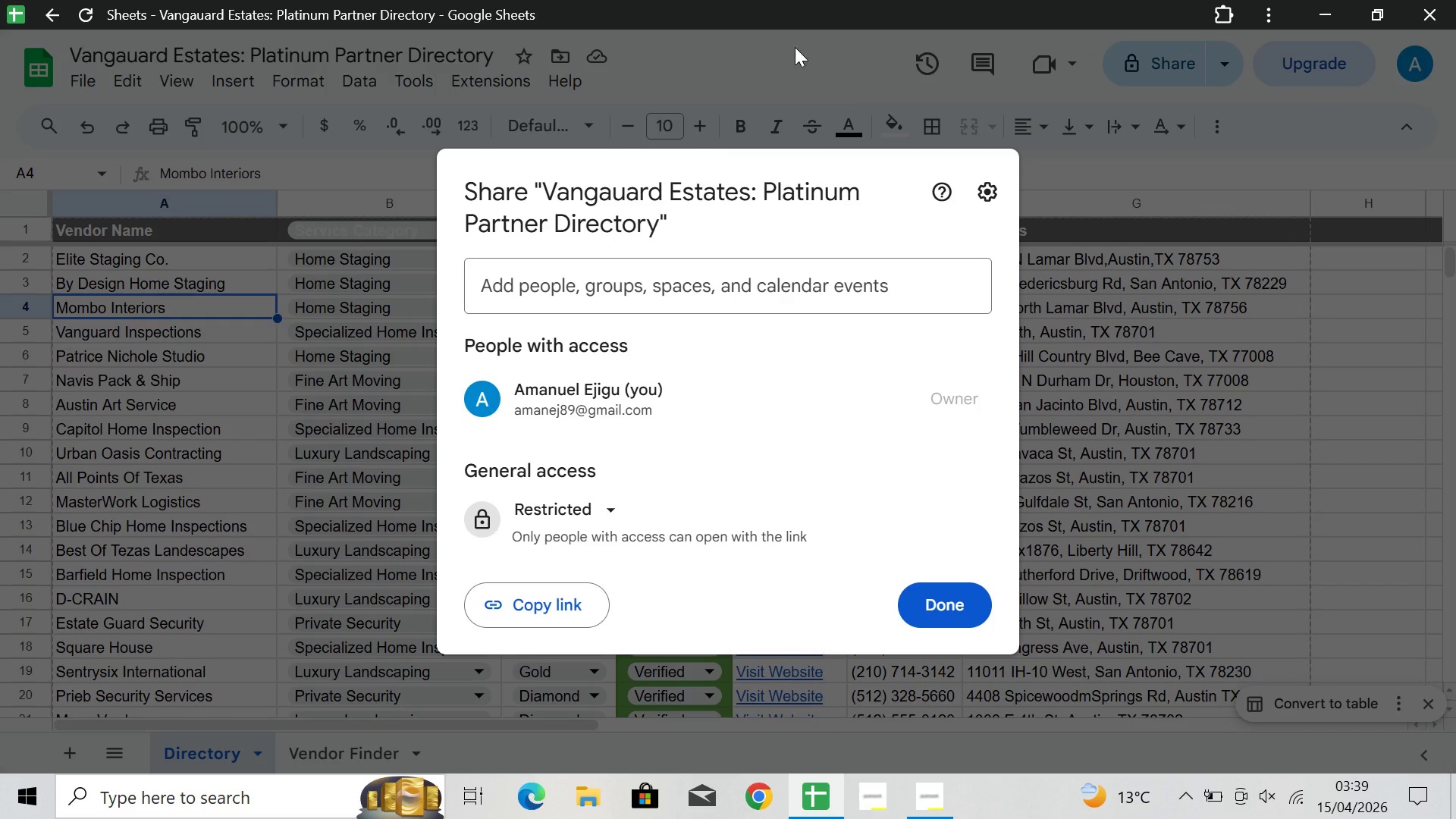 
left_click([795, 45])
 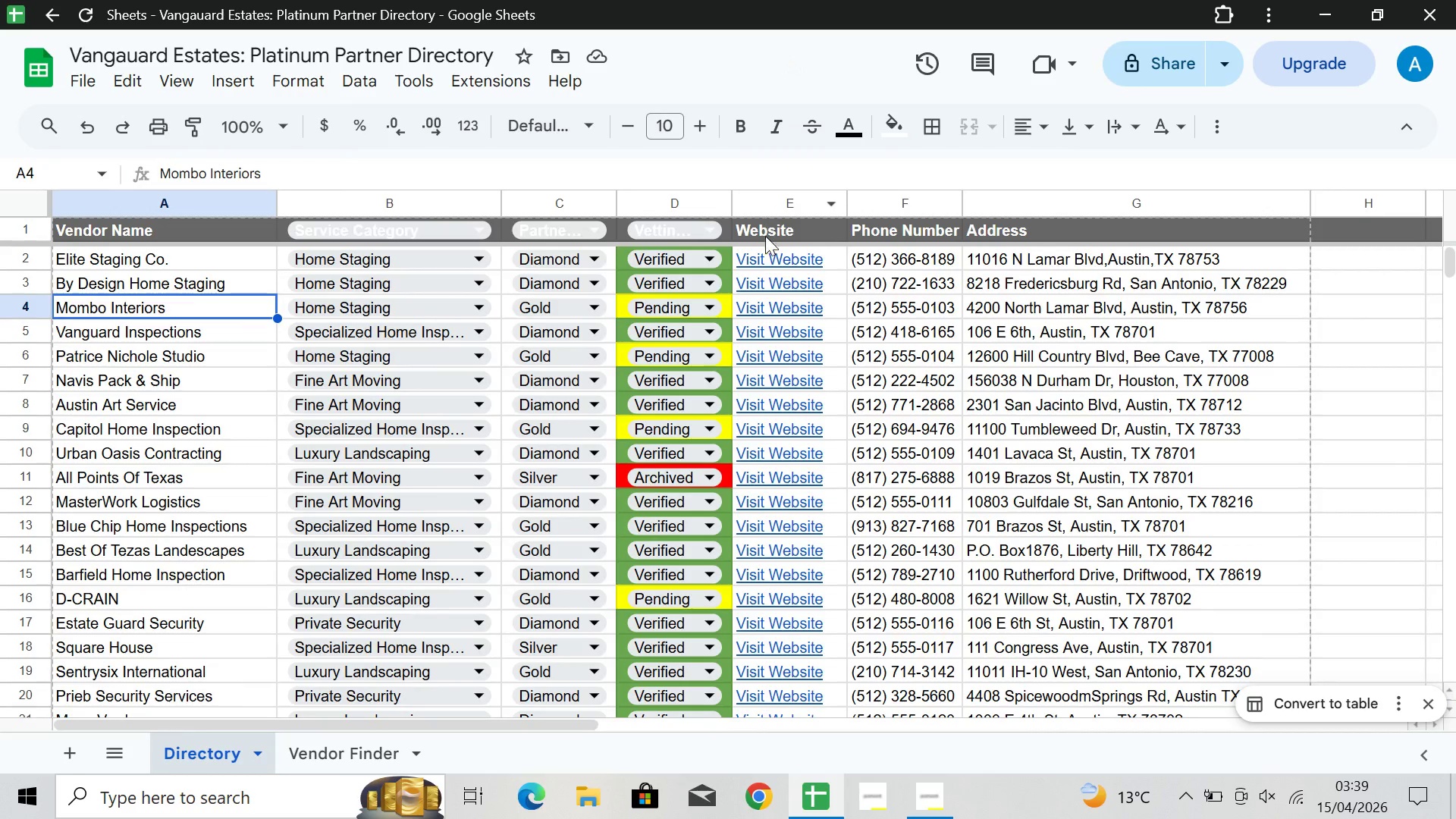 
mouse_move([748, 259])
 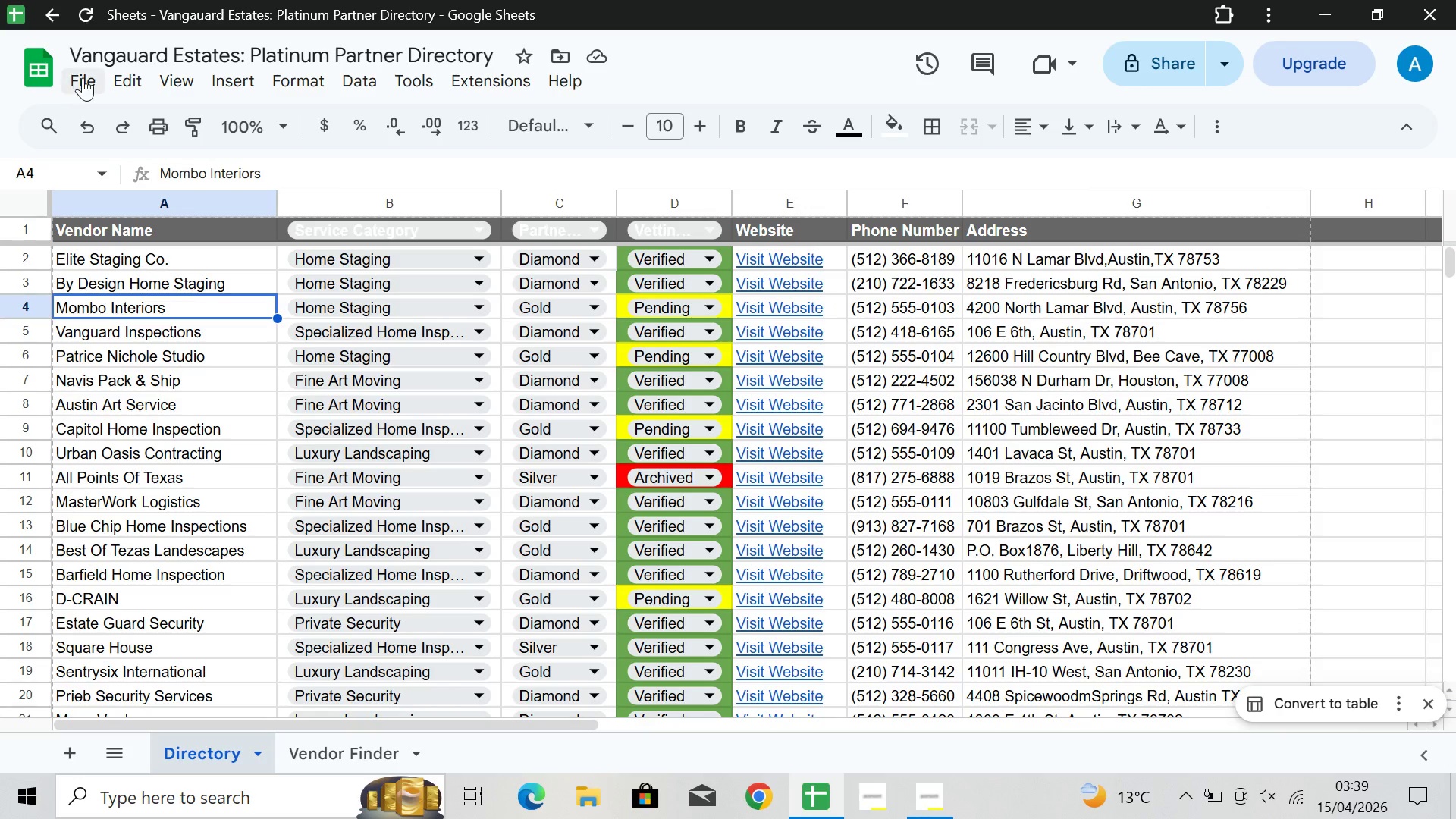 
left_click([83, 77])
 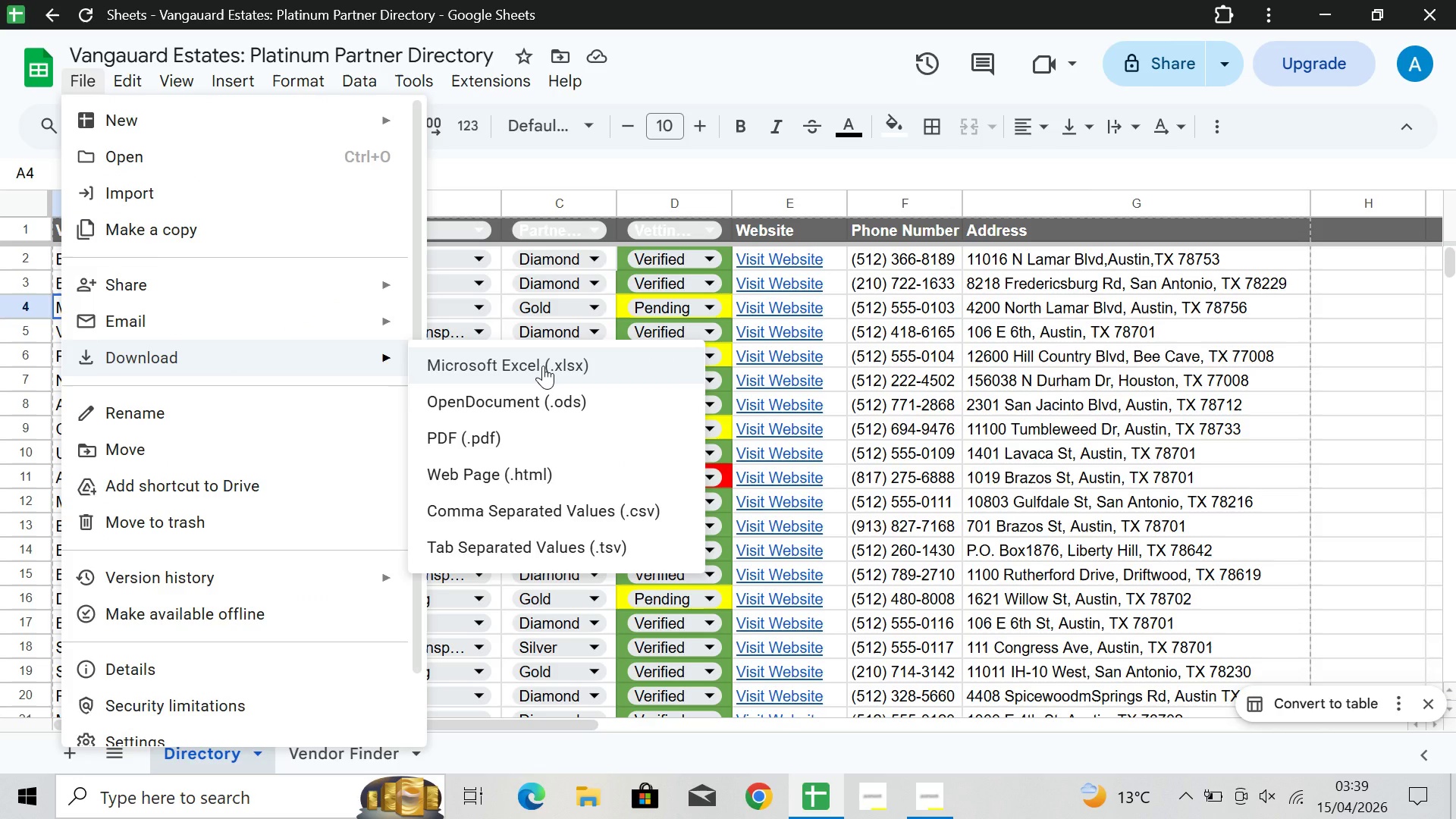 
left_click([543, 366])
 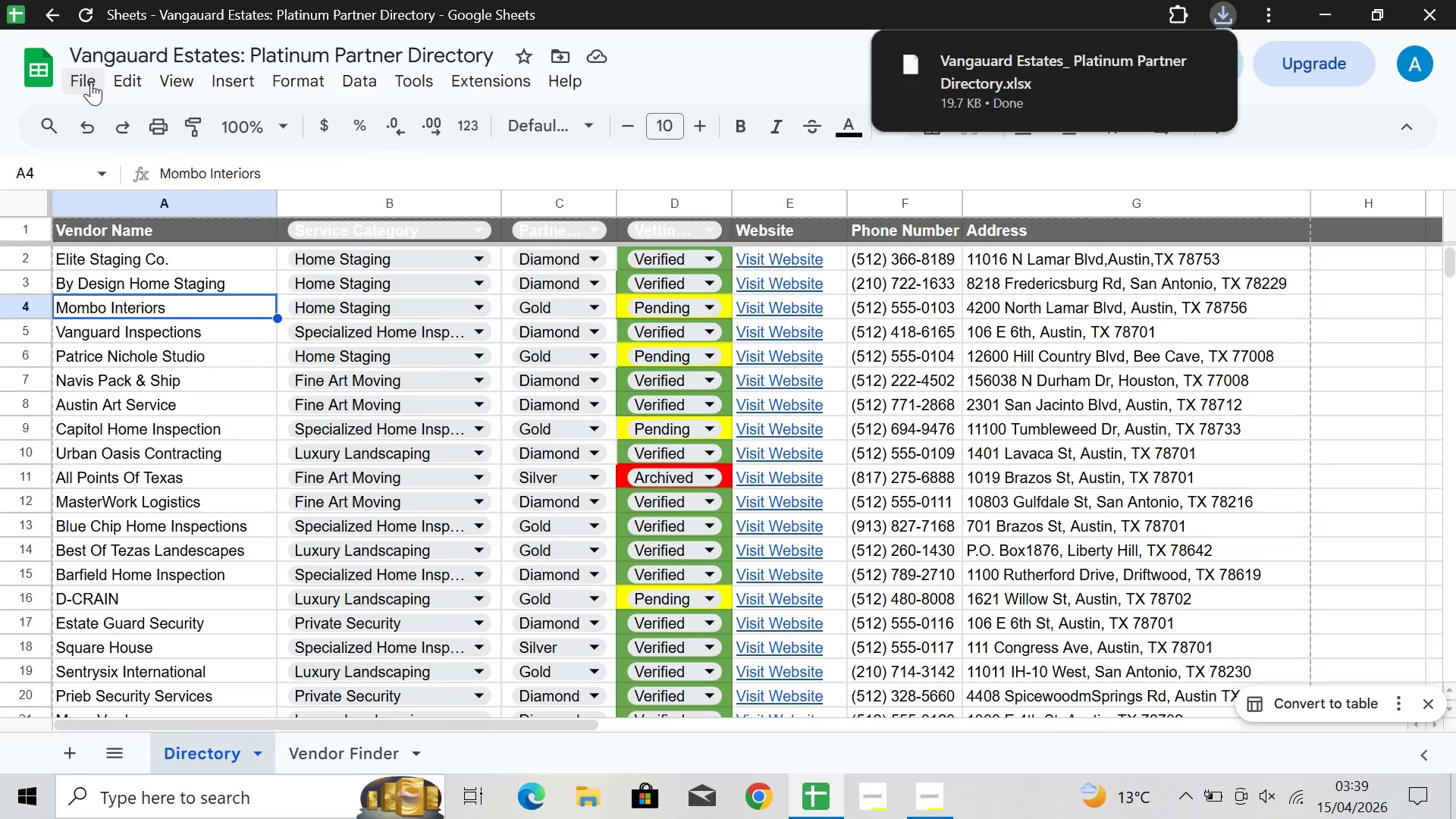 
wait(16.67)
 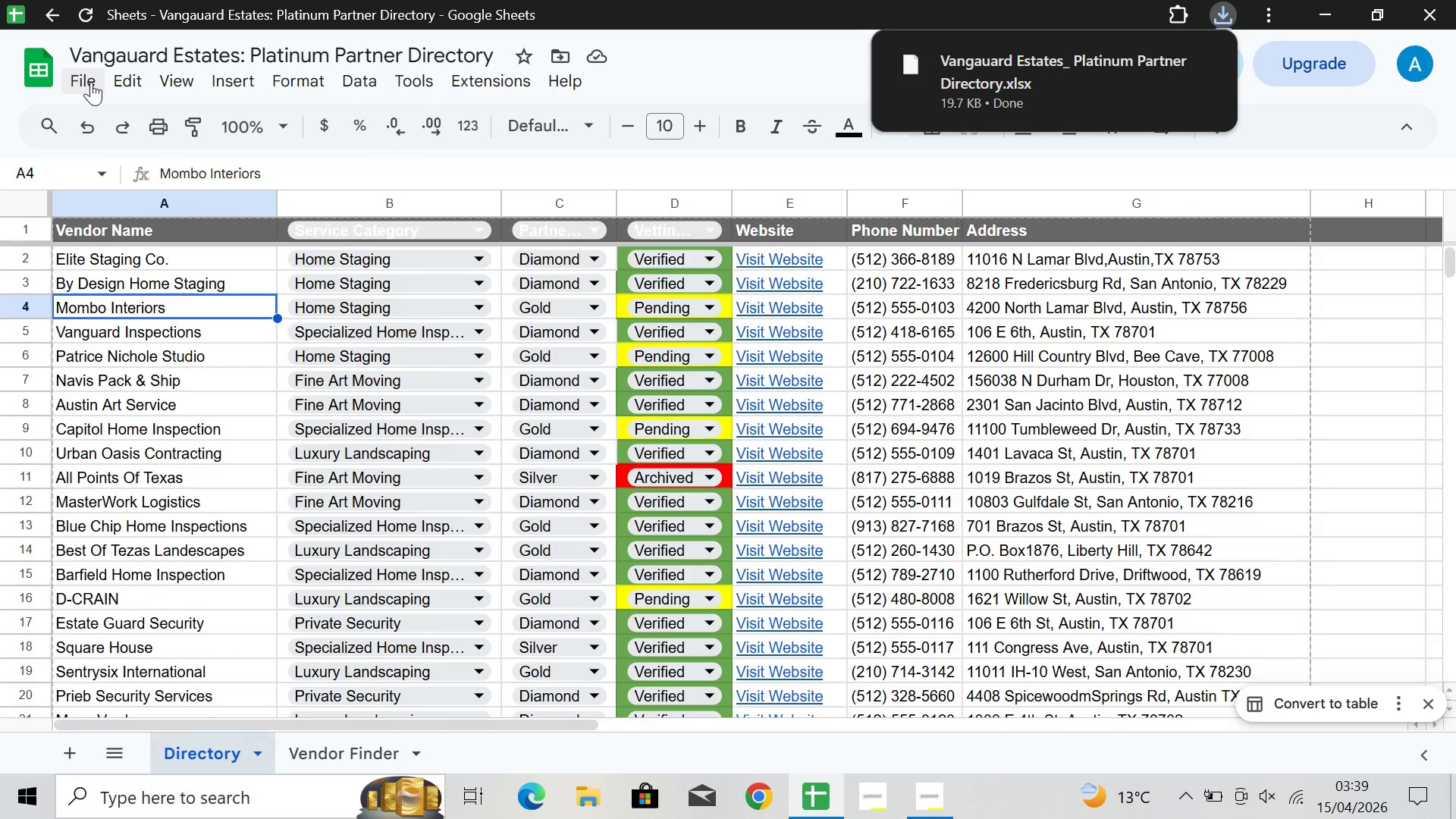 
left_click([91, 82])
 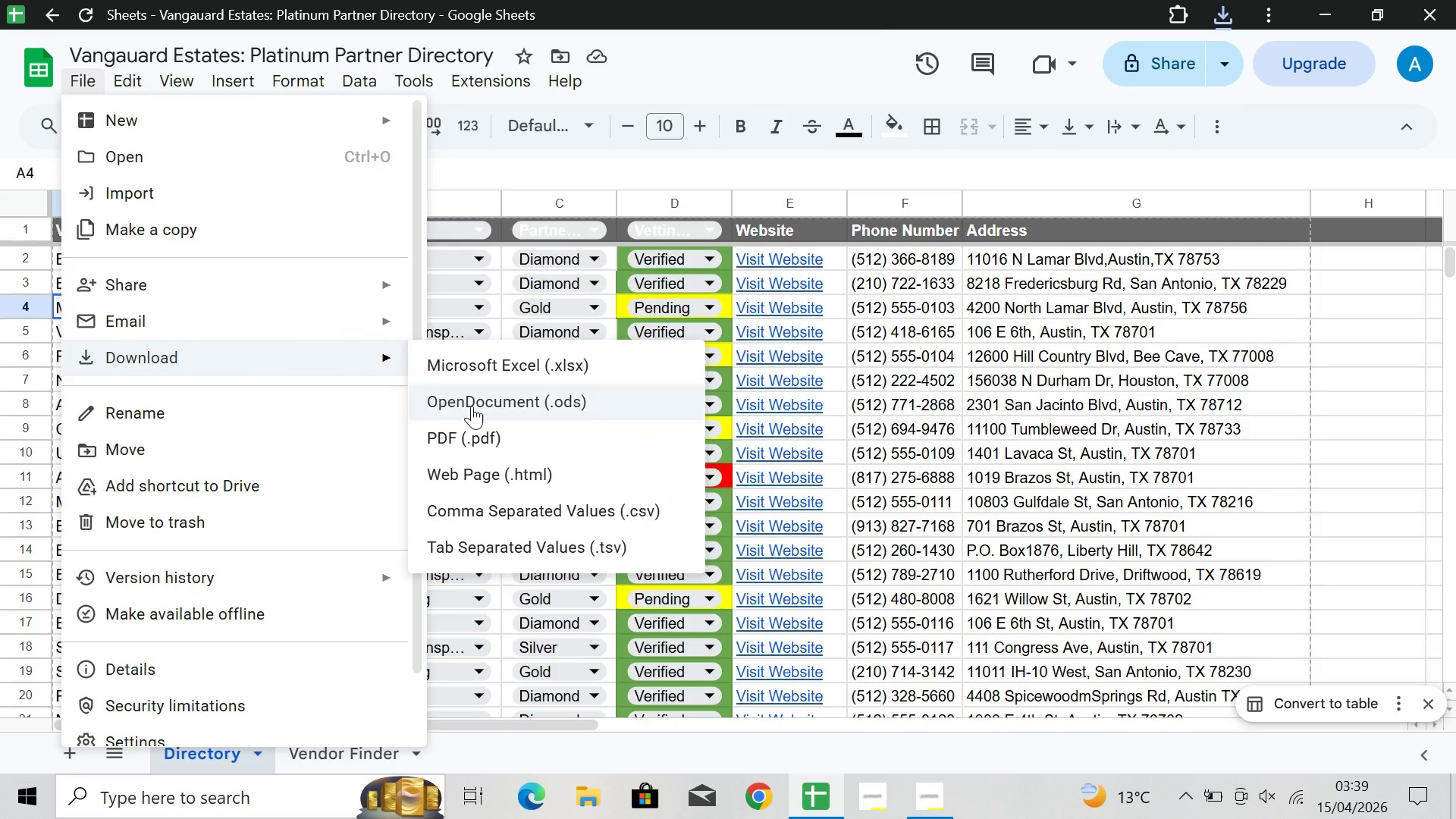 
left_click([489, 449])
 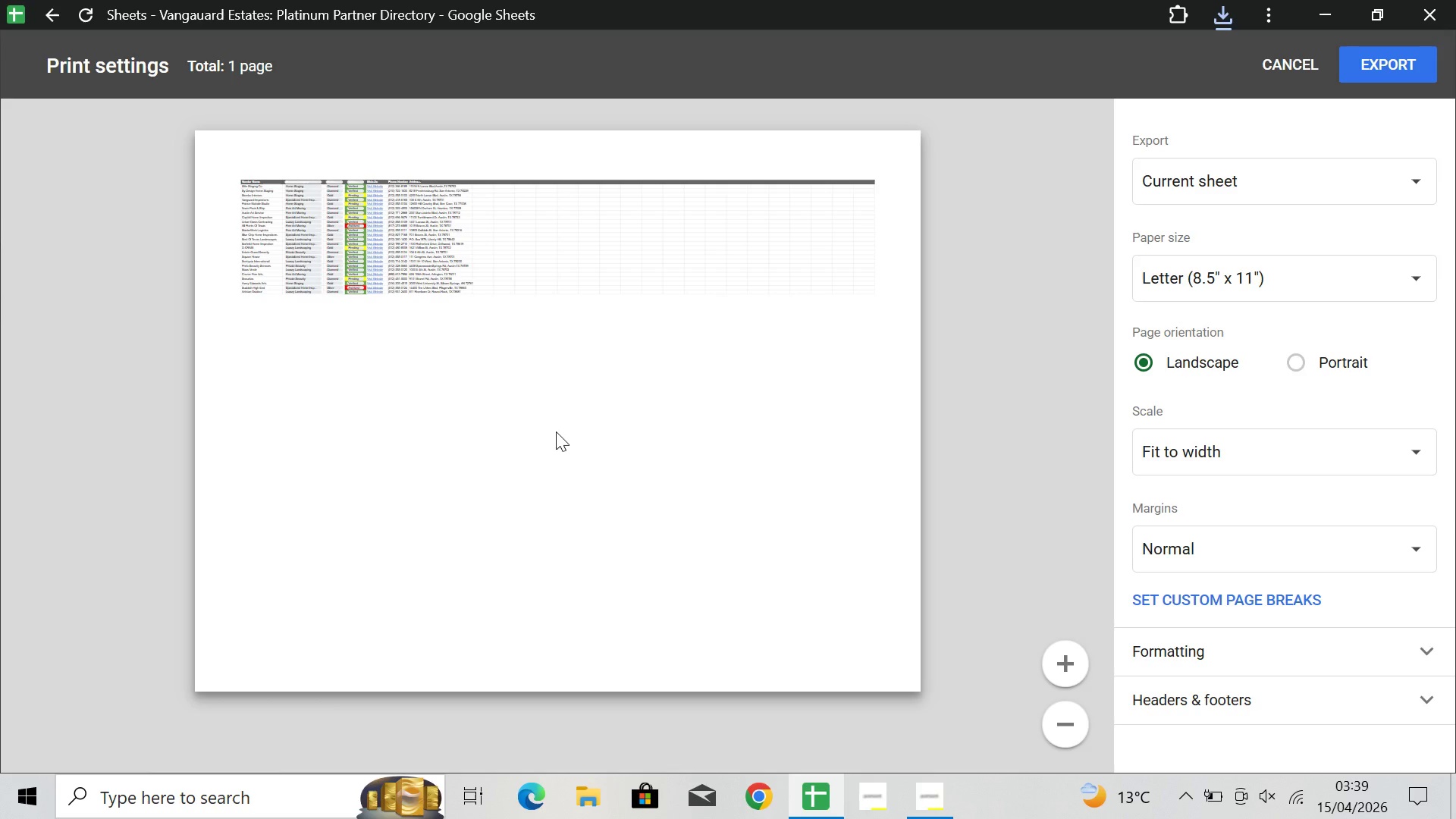 
scroll: coordinate [628, 505], scroll_direction: none, amount: 0.0
 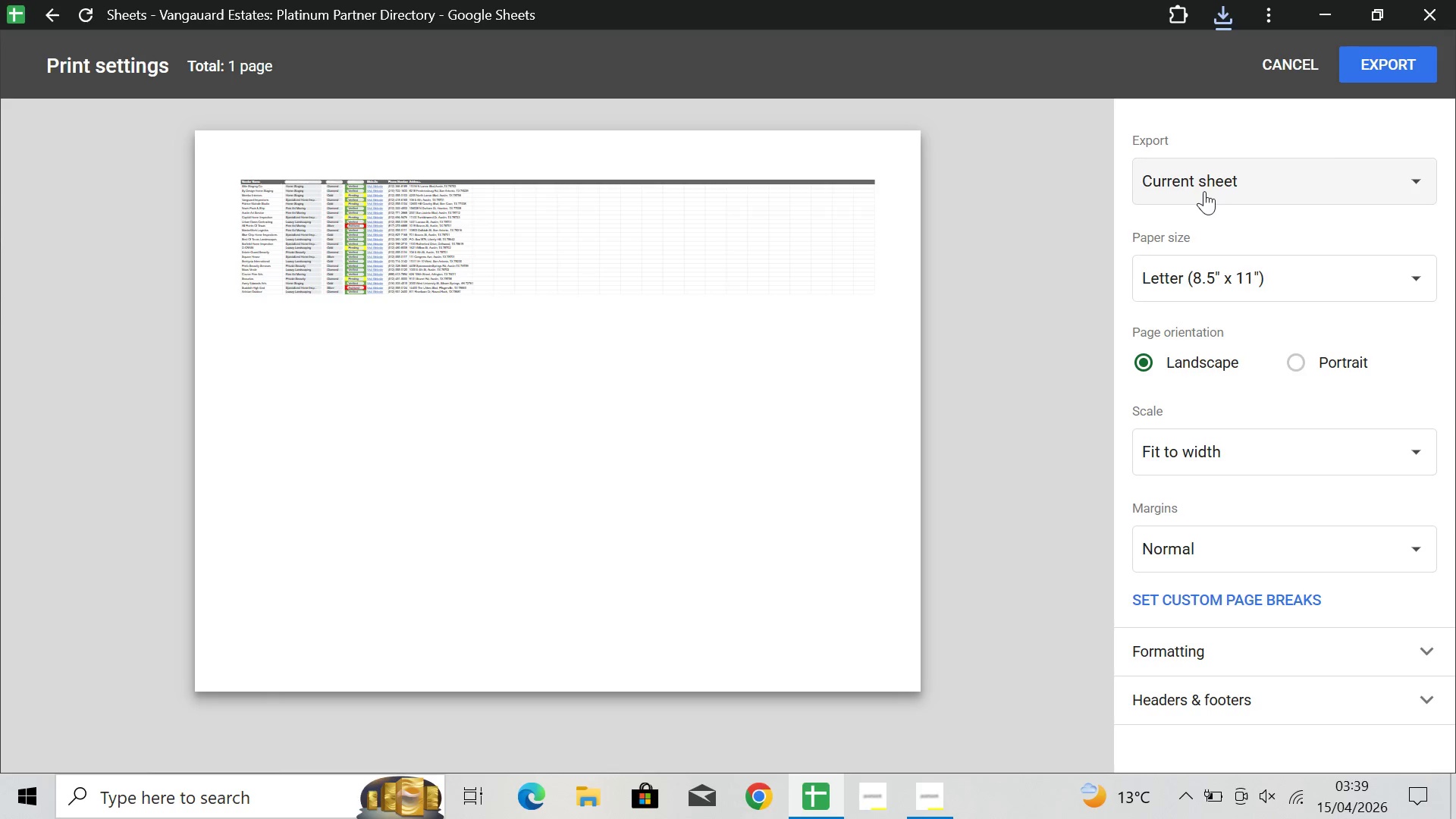 
left_click([1205, 190])
 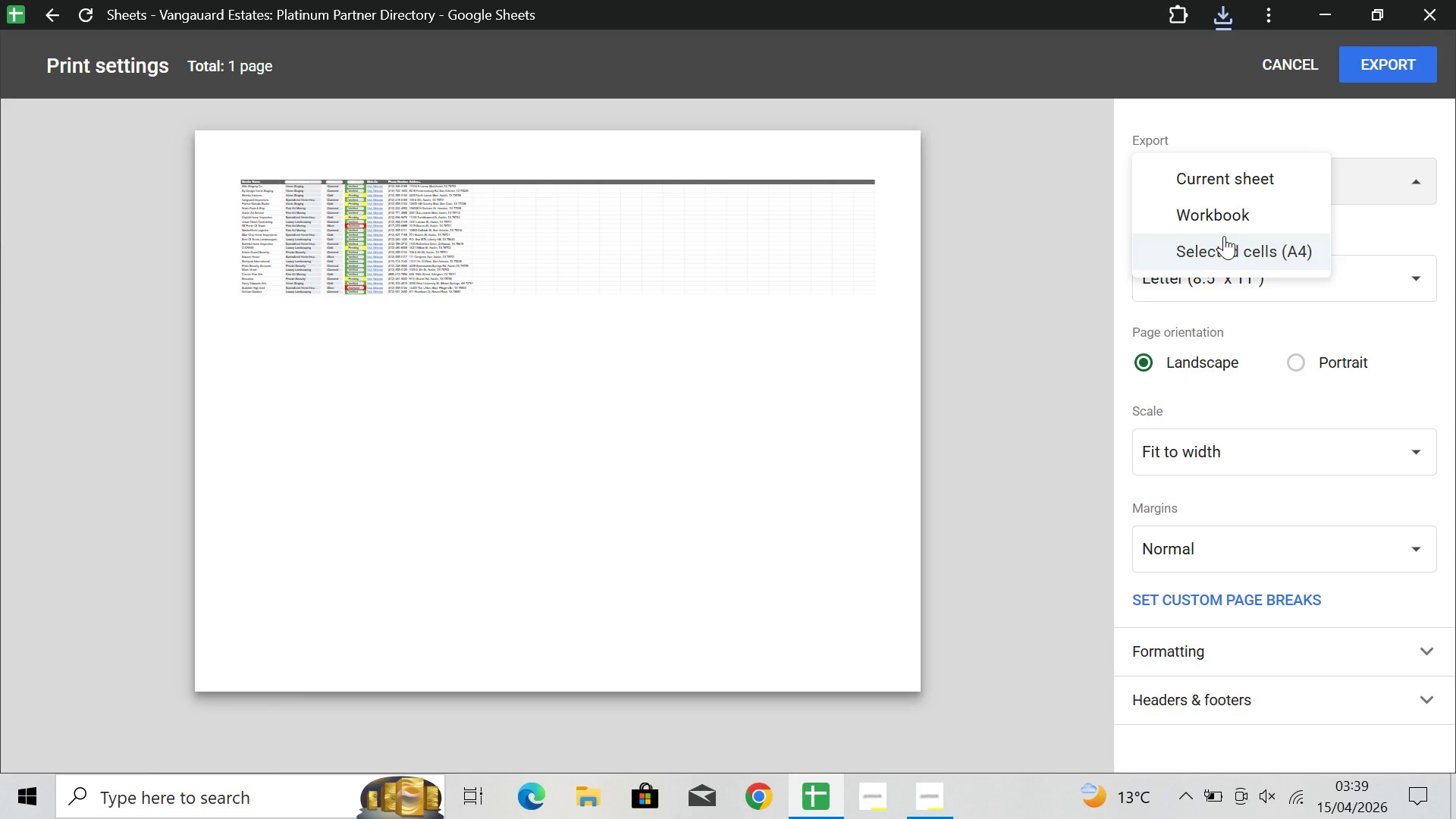 
left_click([1224, 218])
 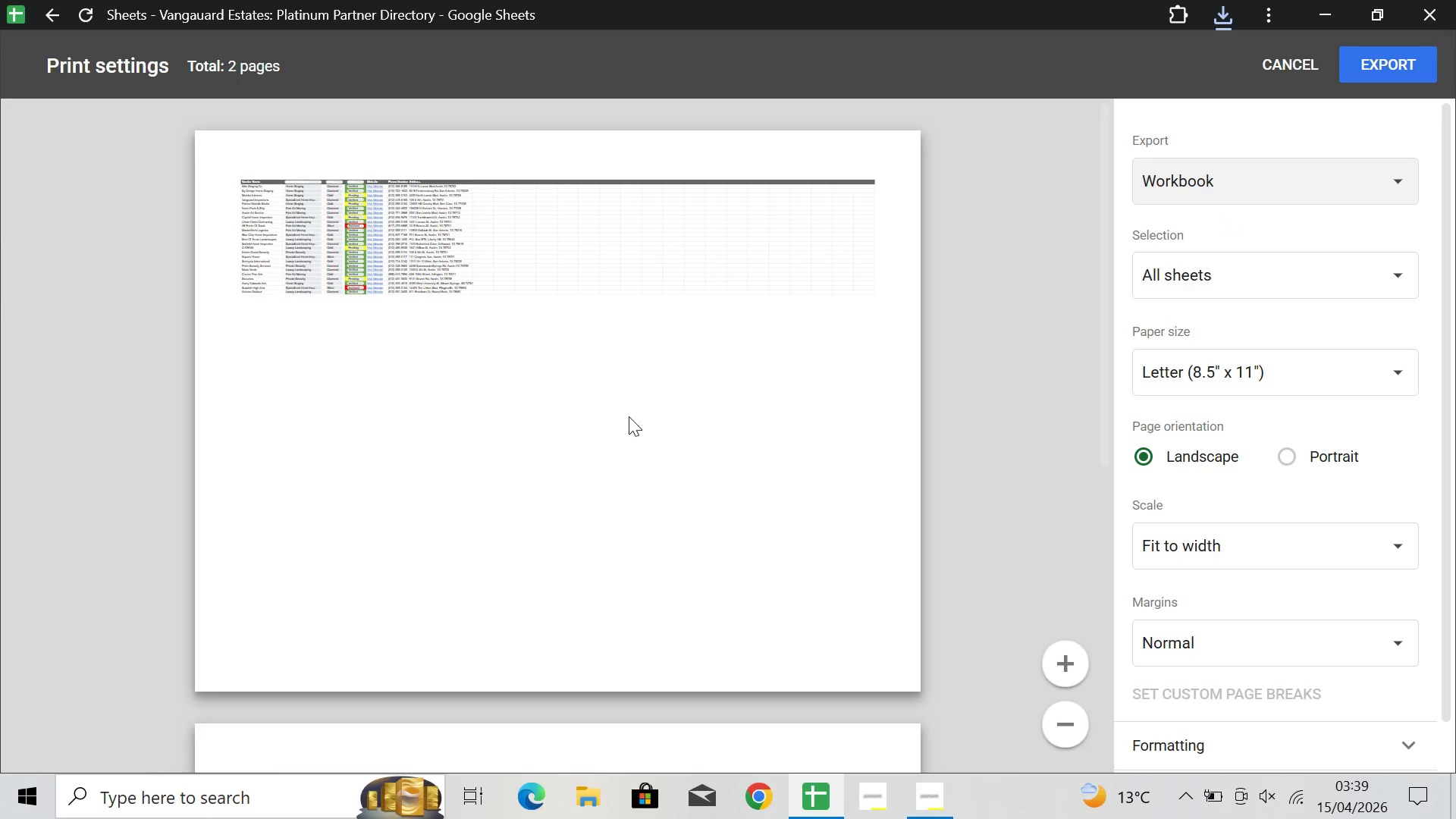 
scroll: coordinate [629, 416], scroll_direction: none, amount: 0.0
 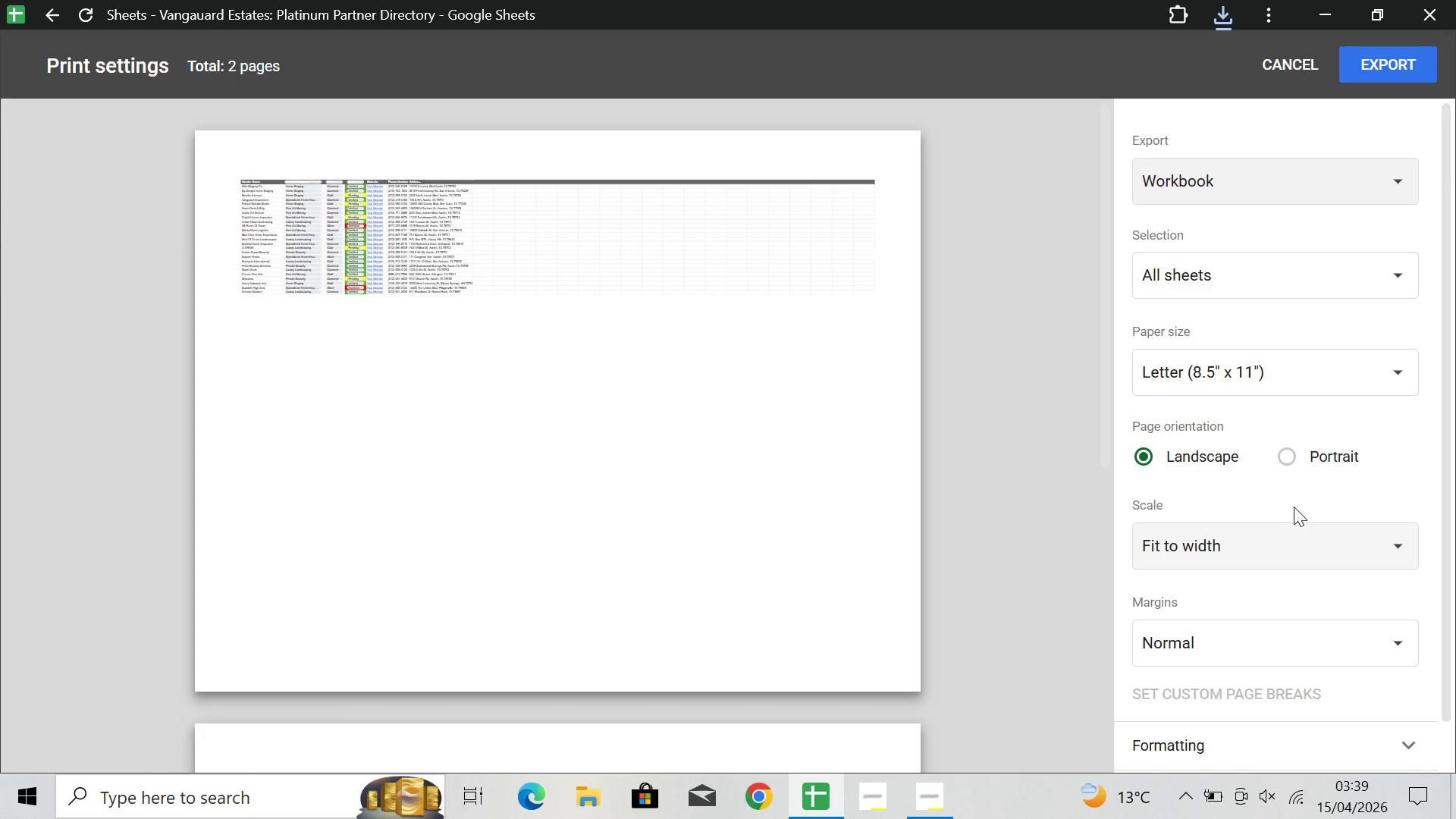 
wait(5.36)
 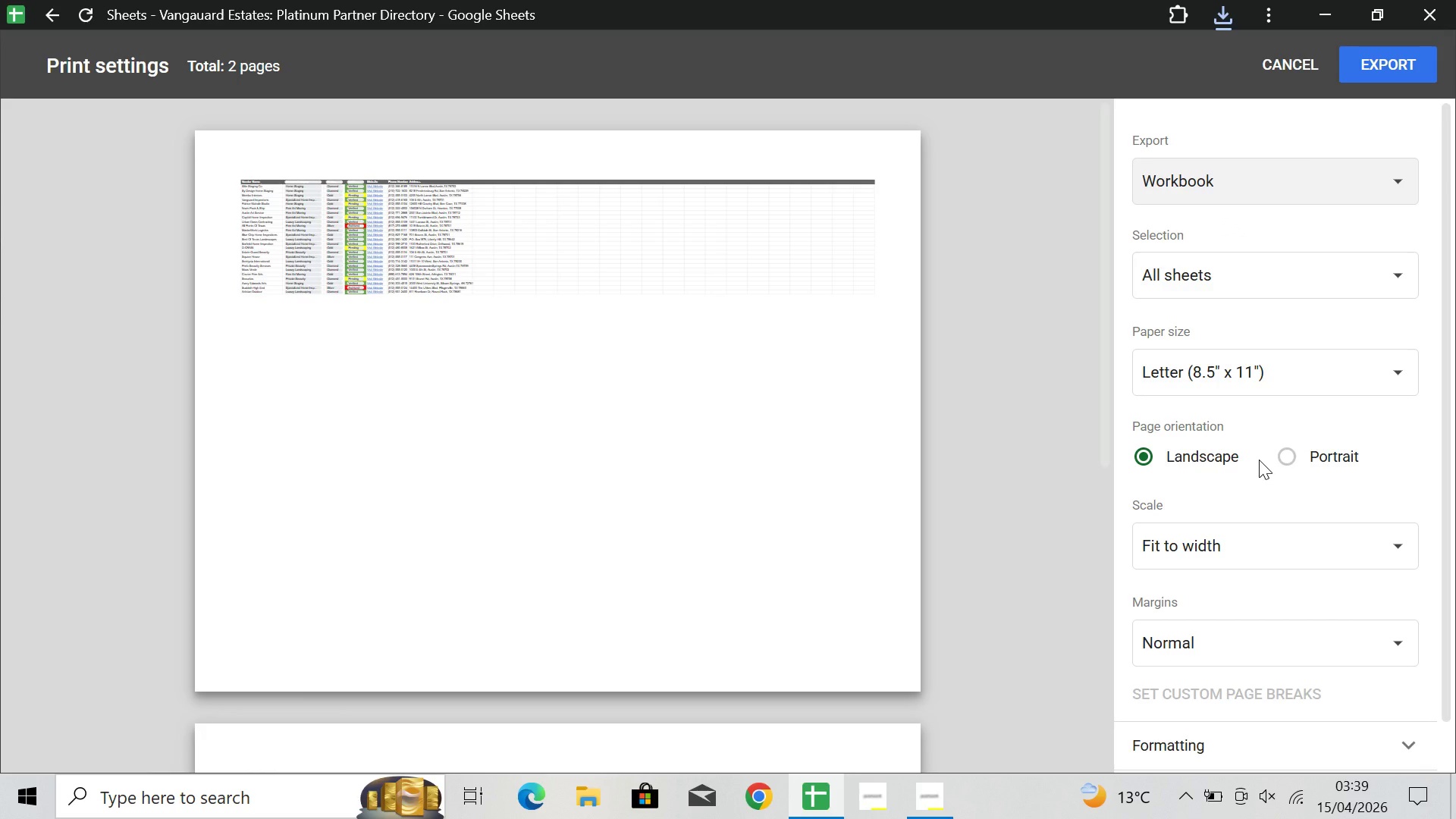 
left_click([1291, 455])
 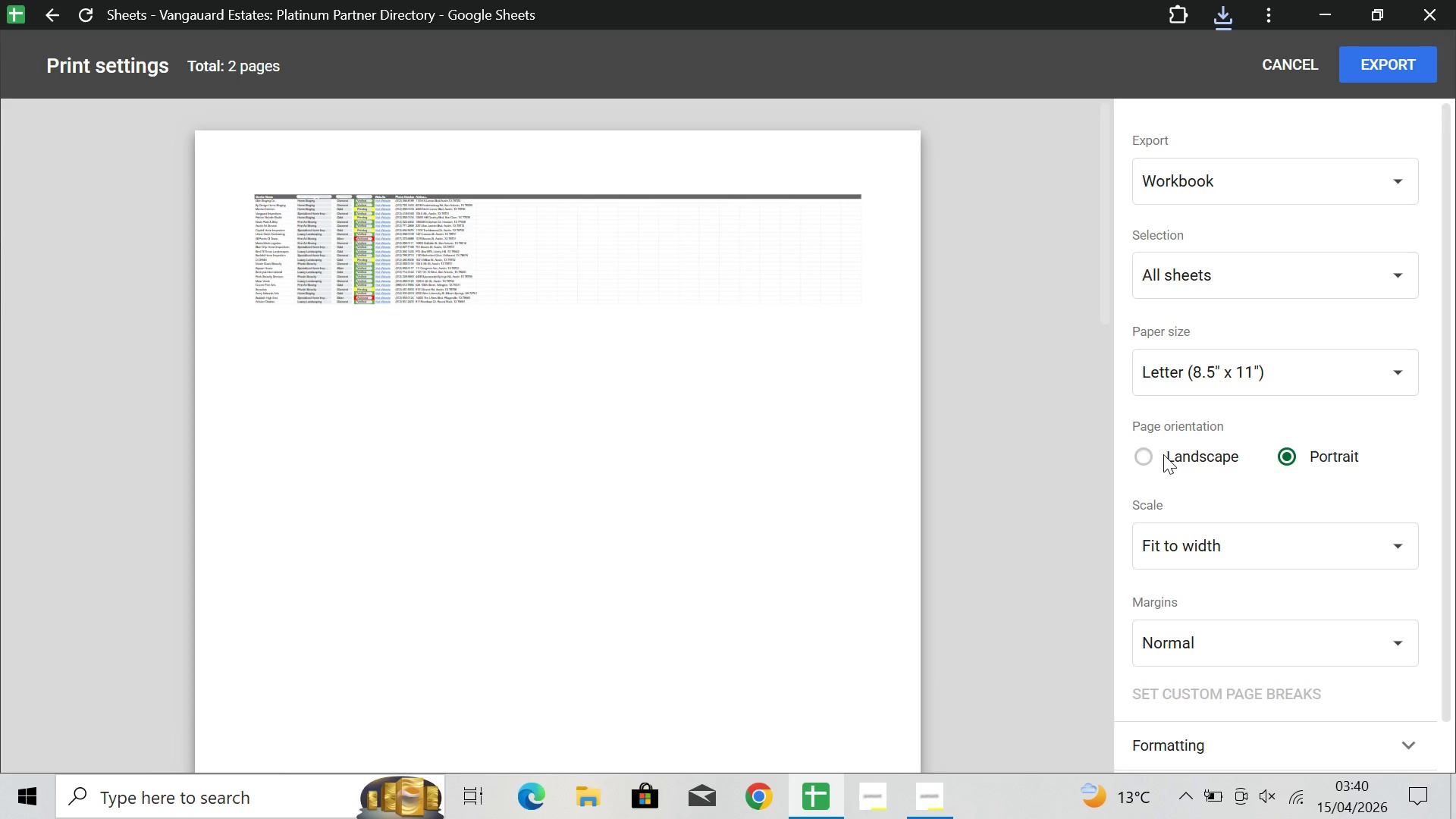 
left_click([1152, 455])
 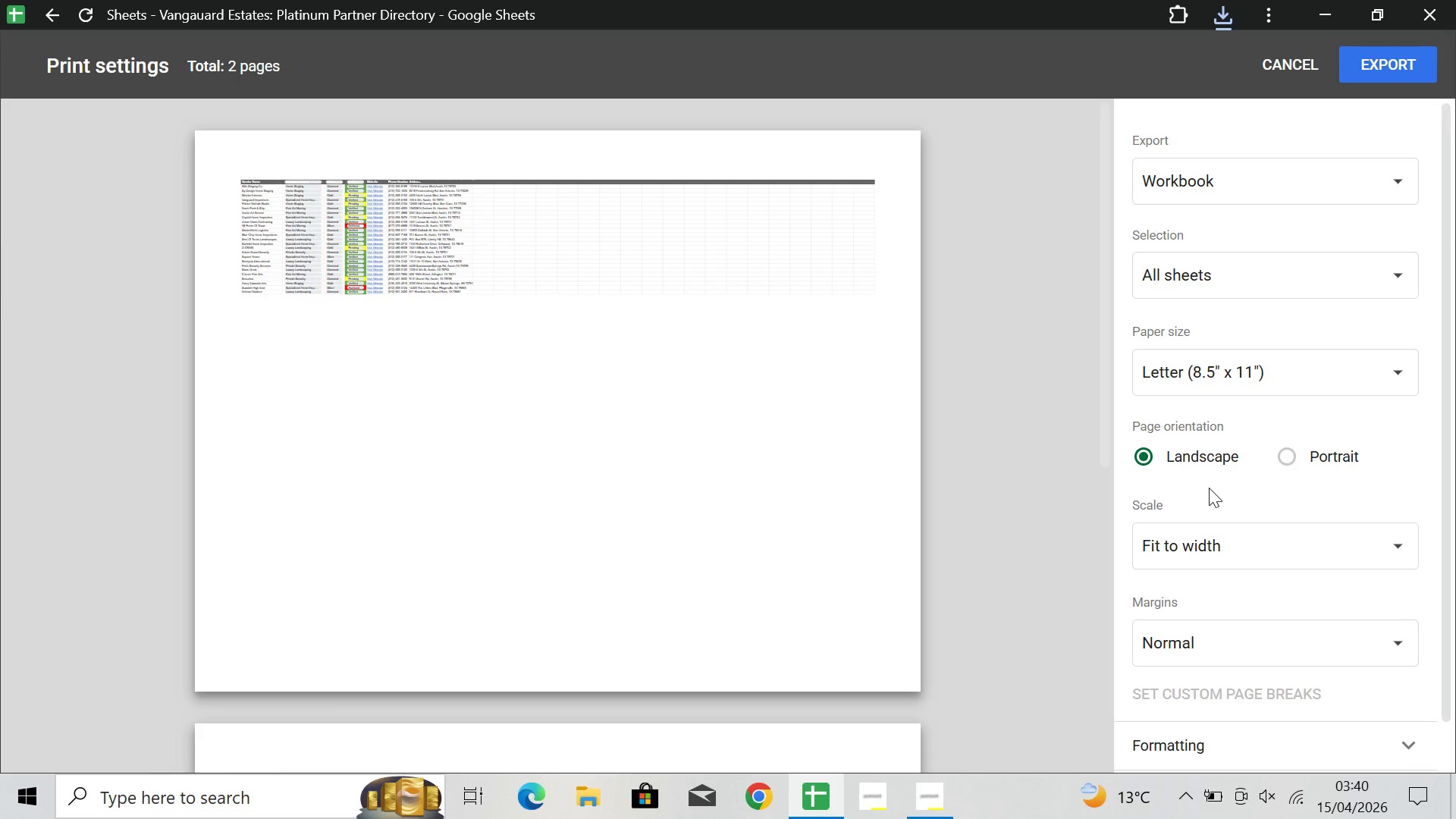 
scroll: coordinate [466, 538], scroll_direction: down, amount: 6.0
 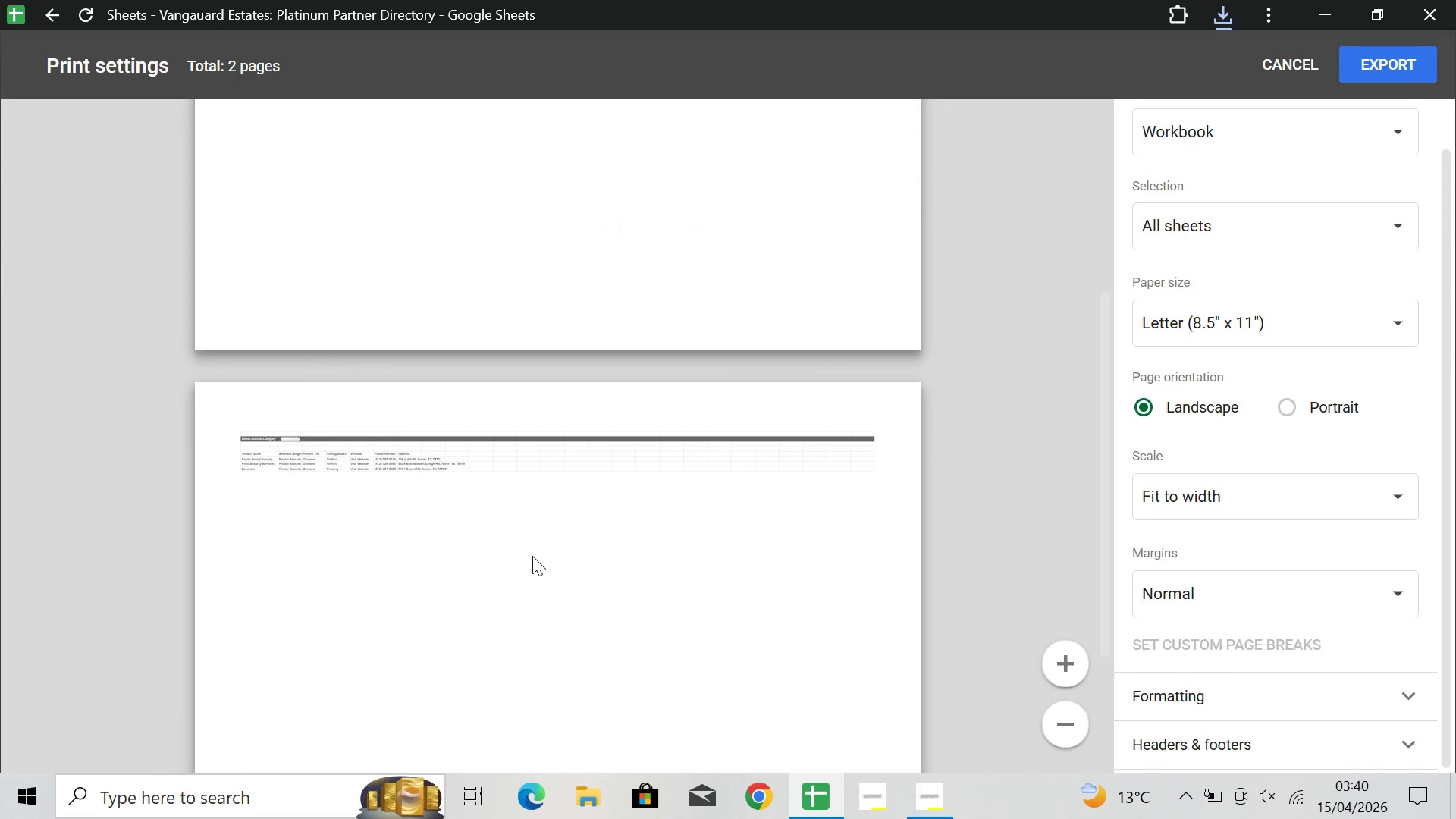 
scroll: coordinate [935, 470], scroll_direction: up, amount: 10.0
 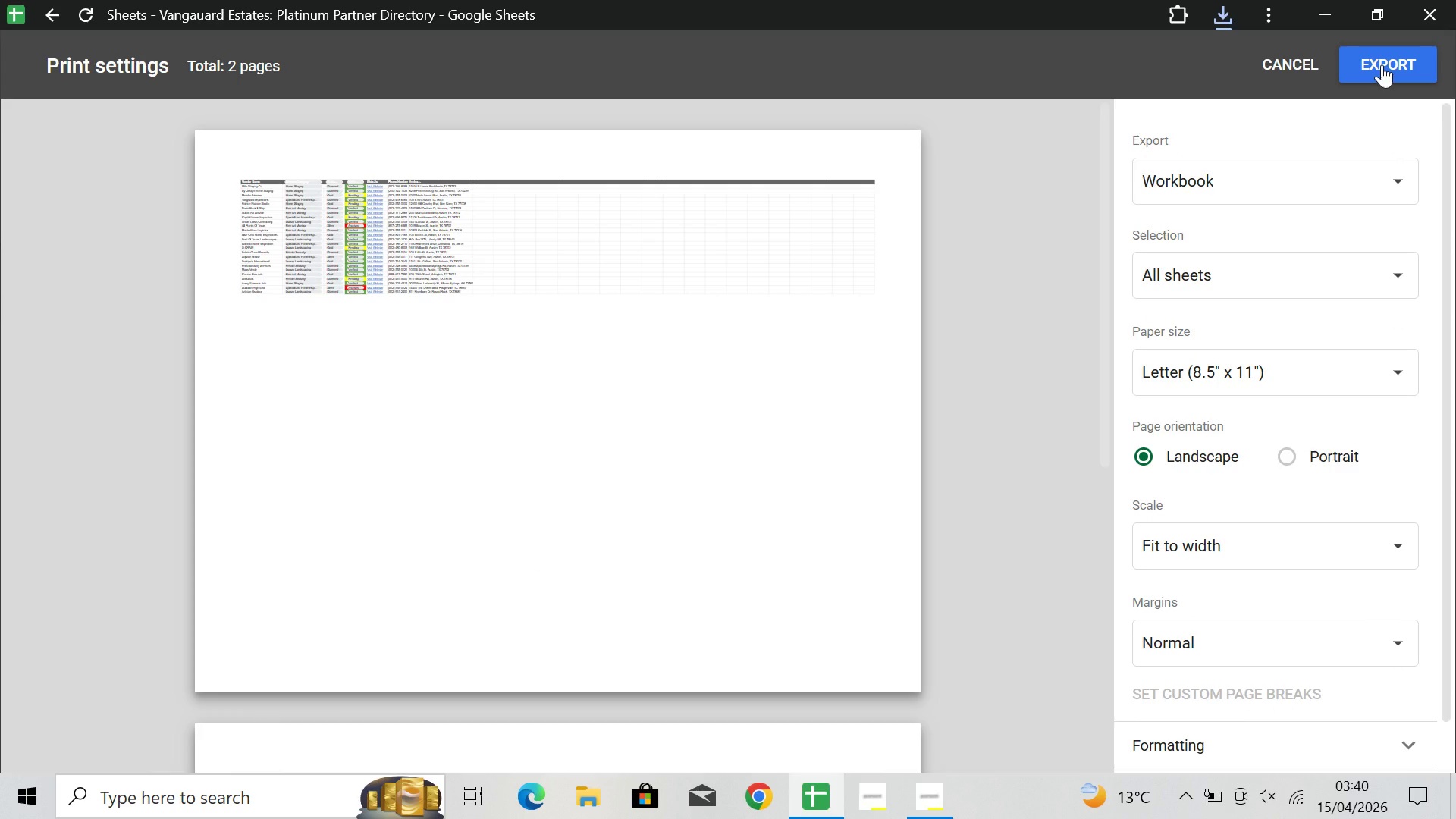 